 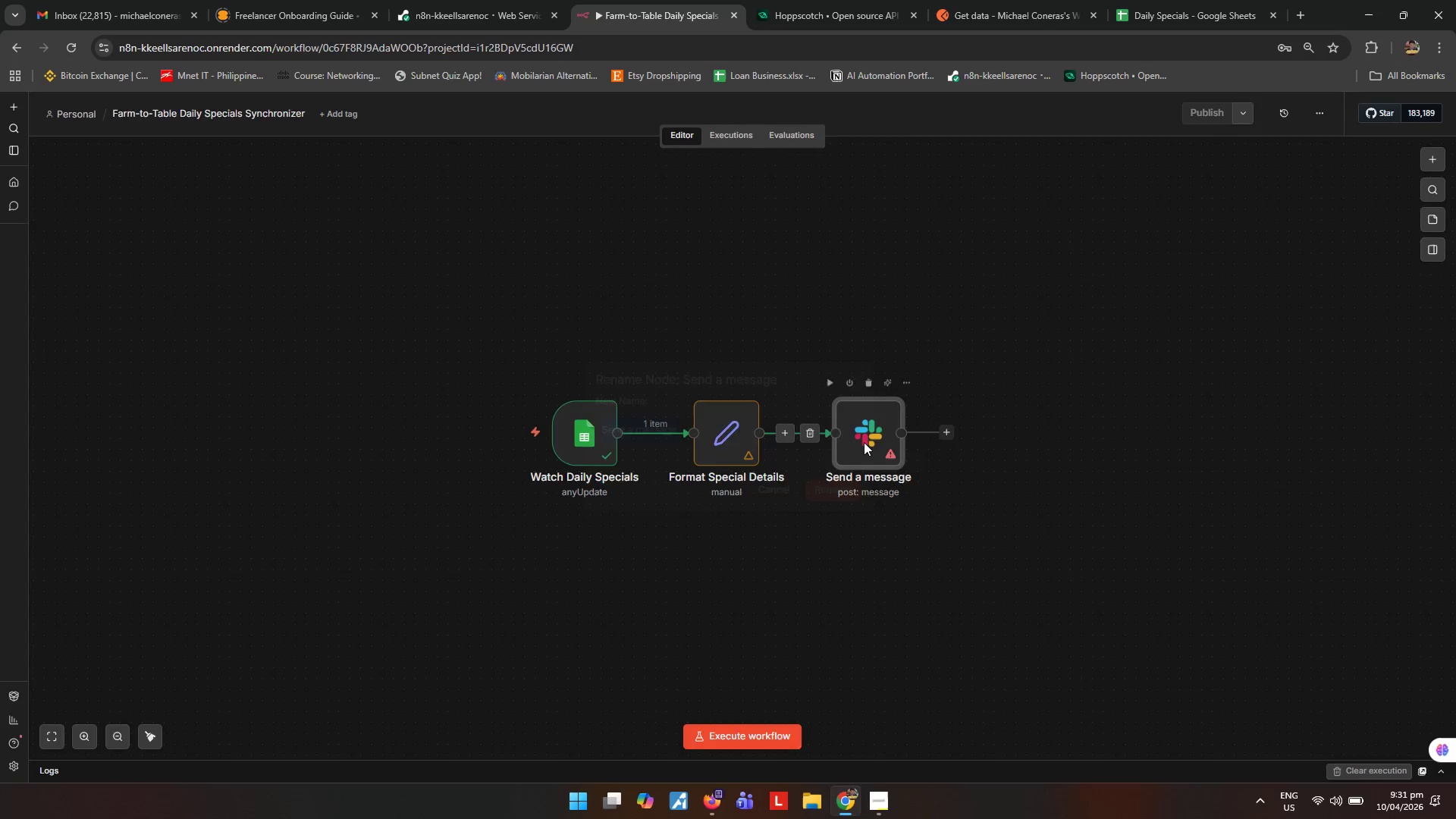 
type([F2]Notifi)
key(Backspace)
type(y Staff)
 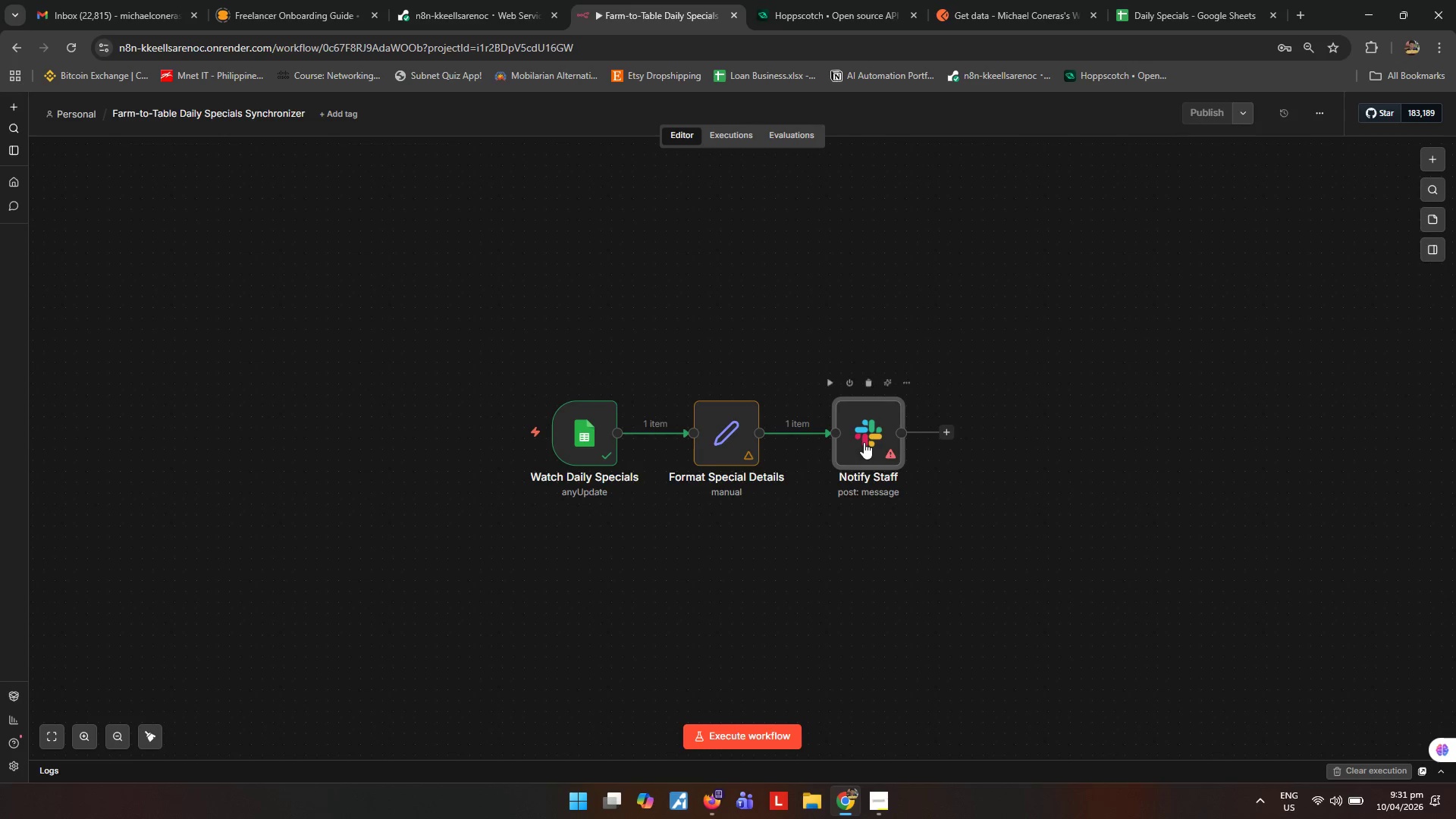 
 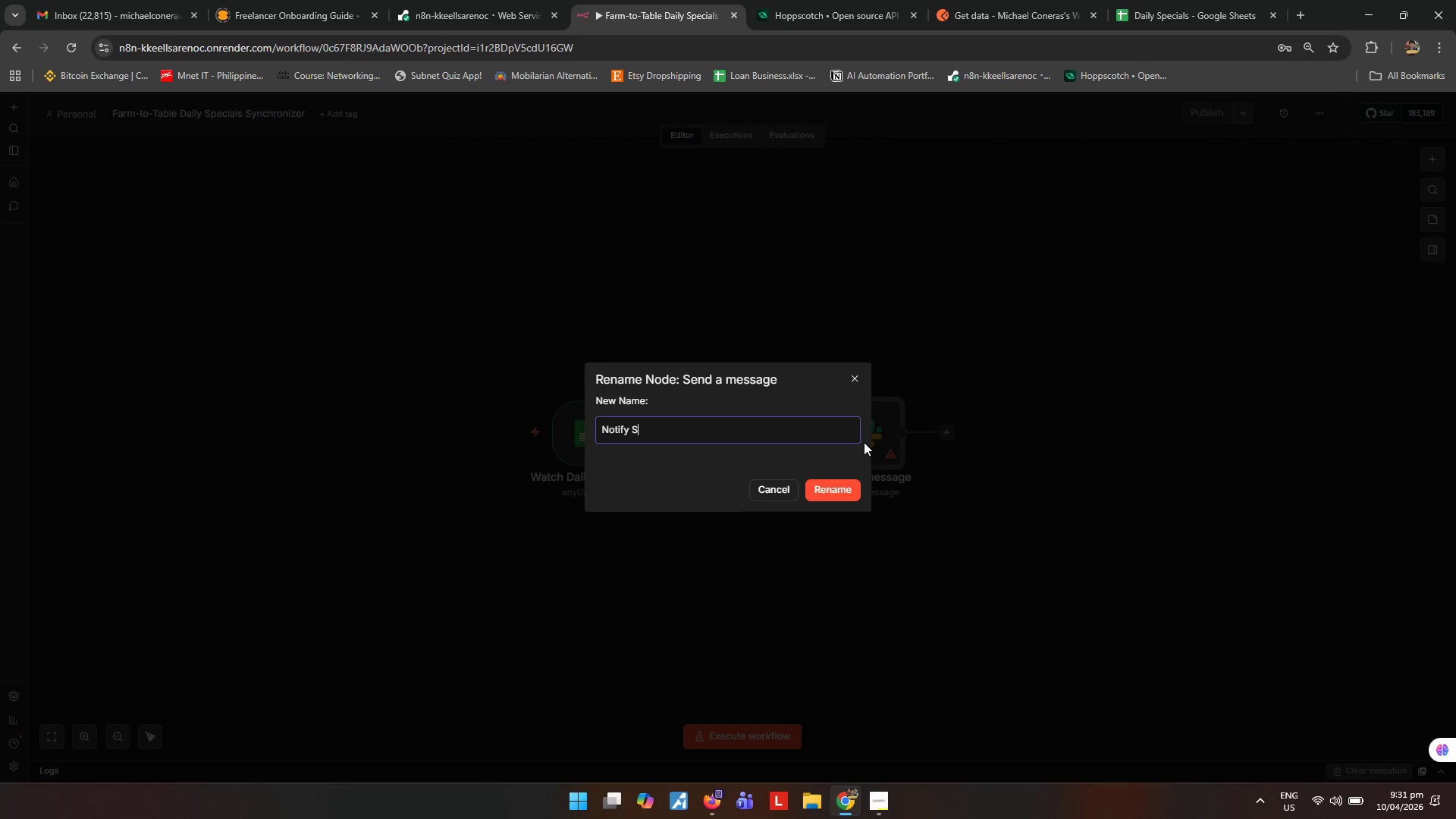 
key(Enter)
 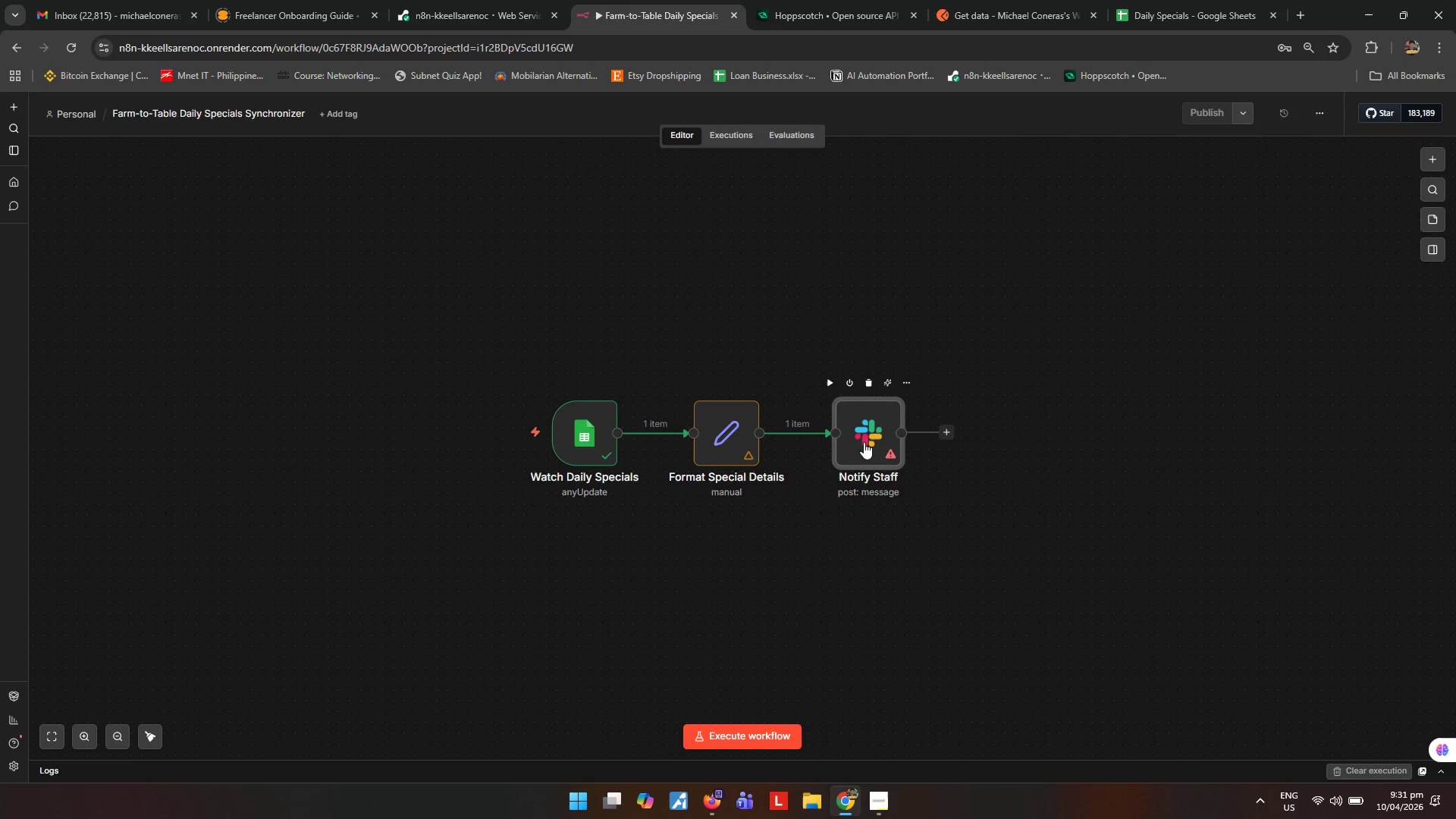 
left_click([806, 583])
 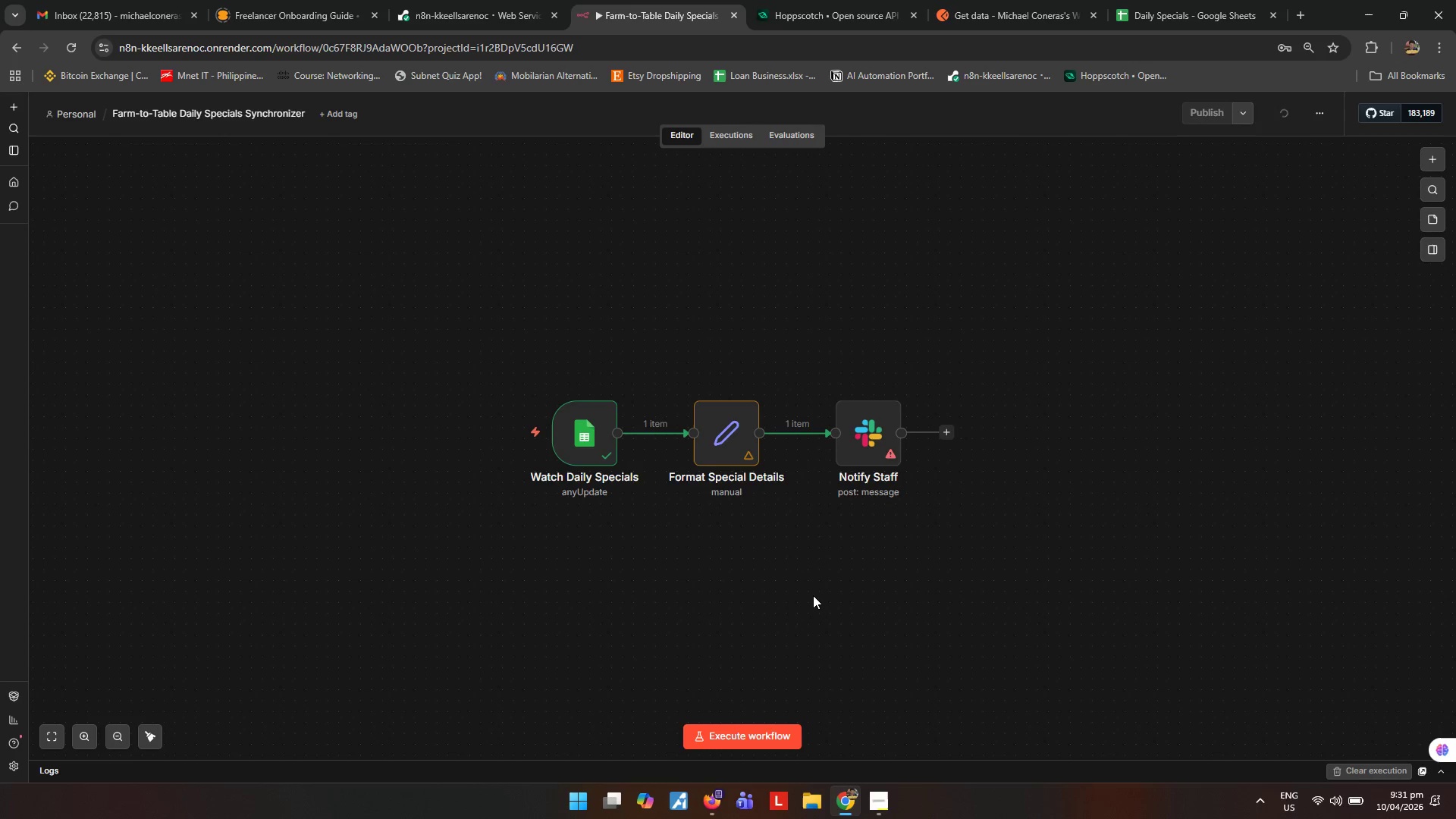 
key(Meta+MetaLeft)
 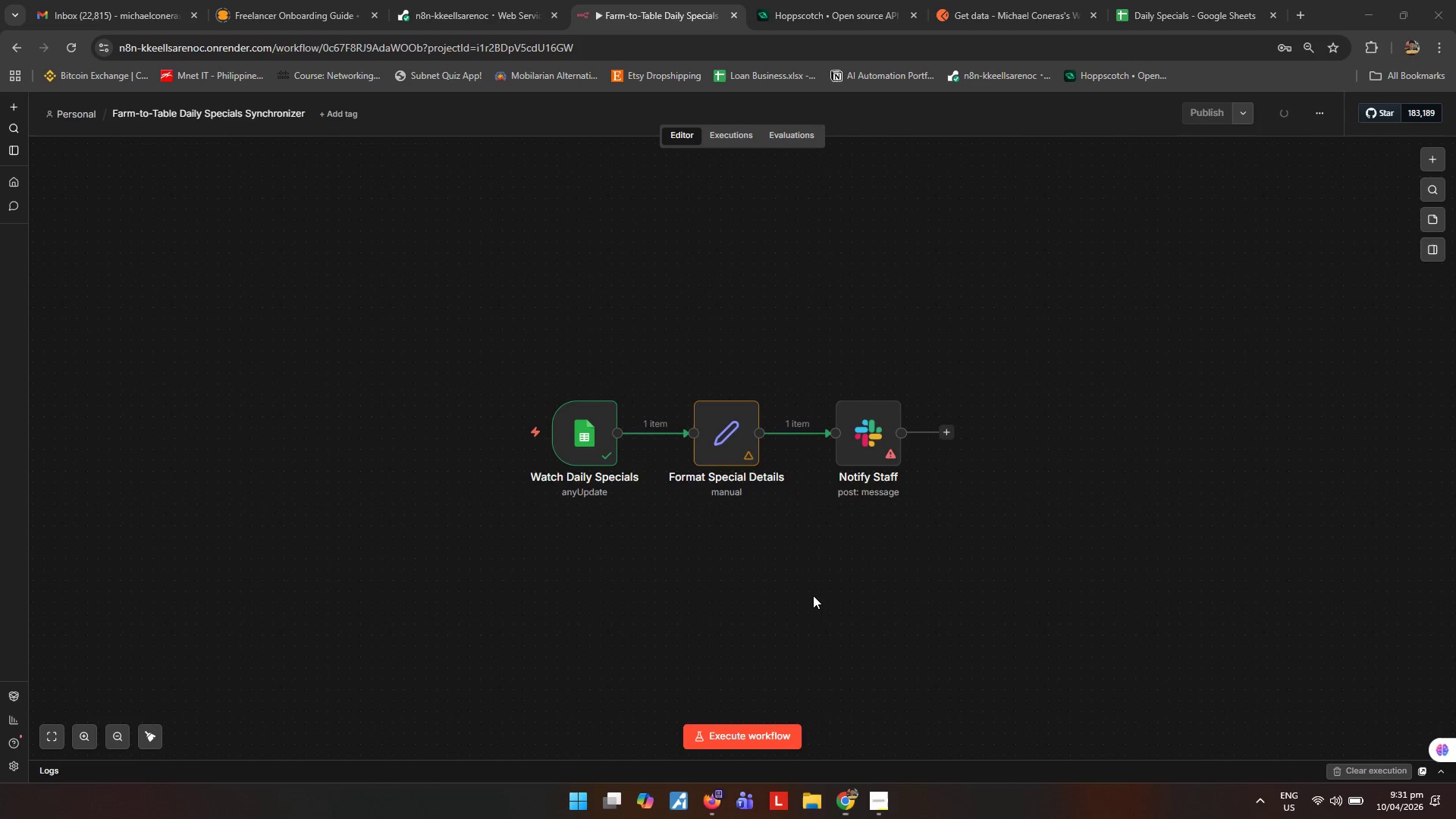 
type(slac)
 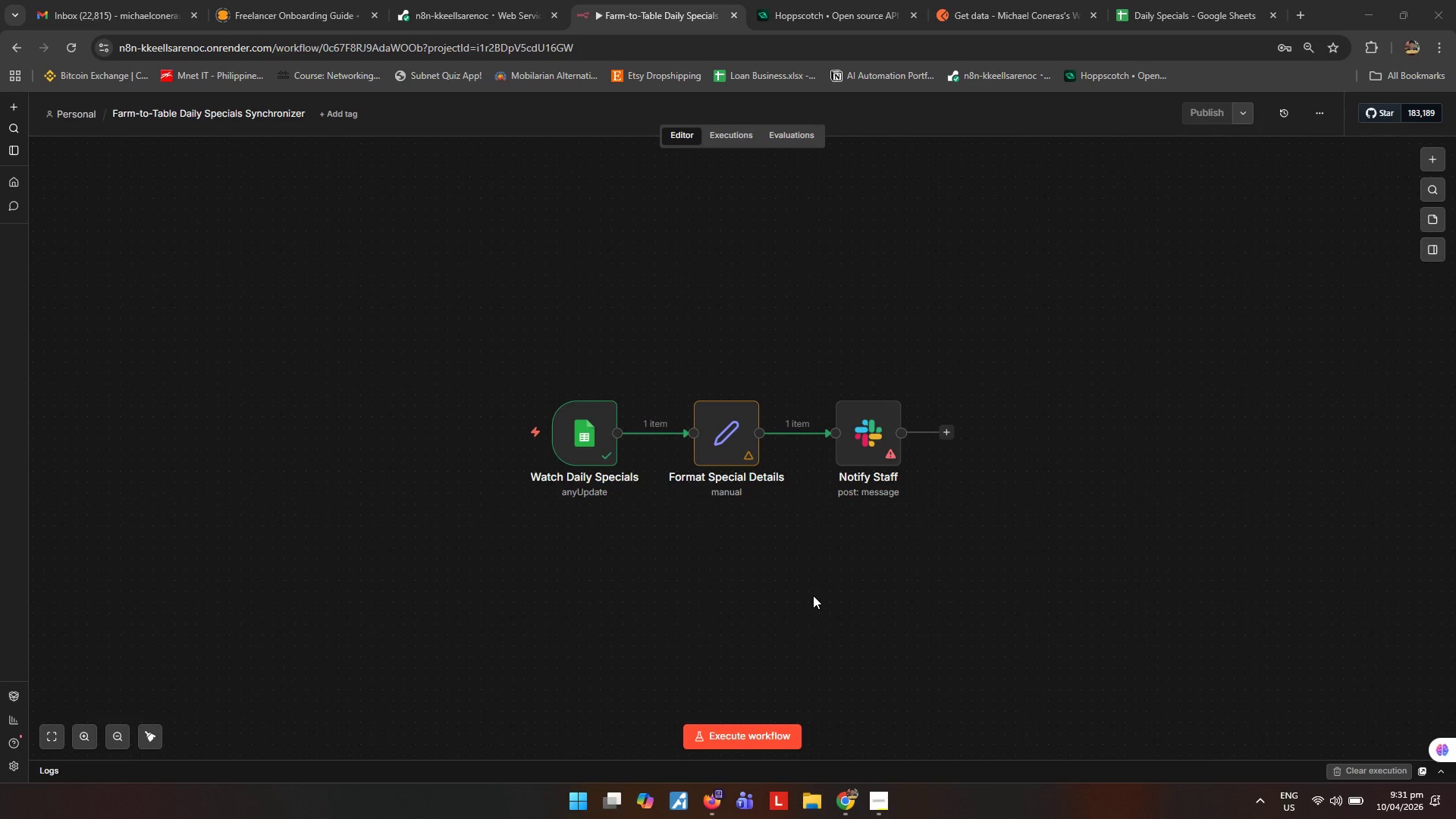 
wait(10.31)
 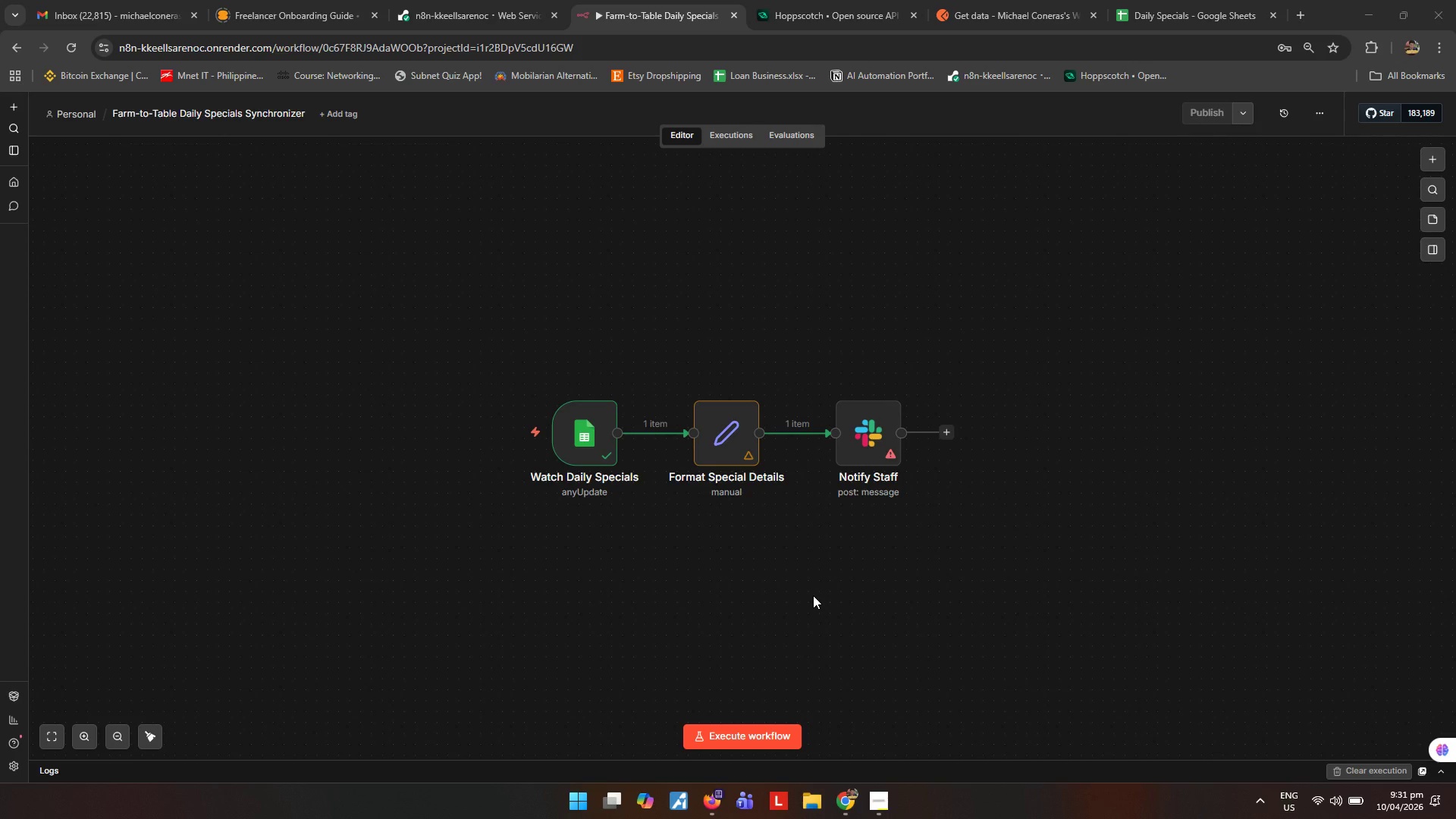 
key(Meta+MetaLeft)
 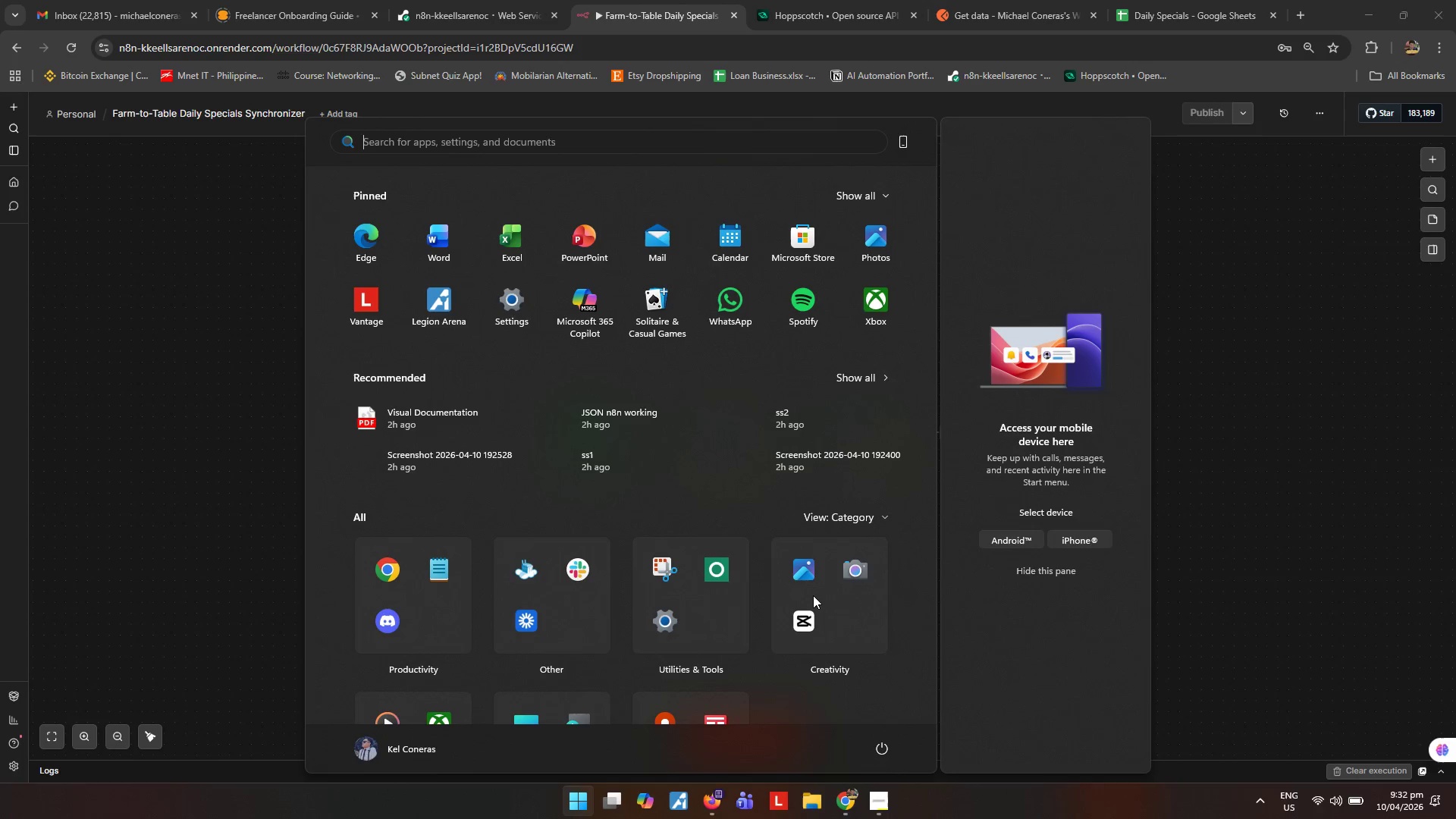 
type(slac)
 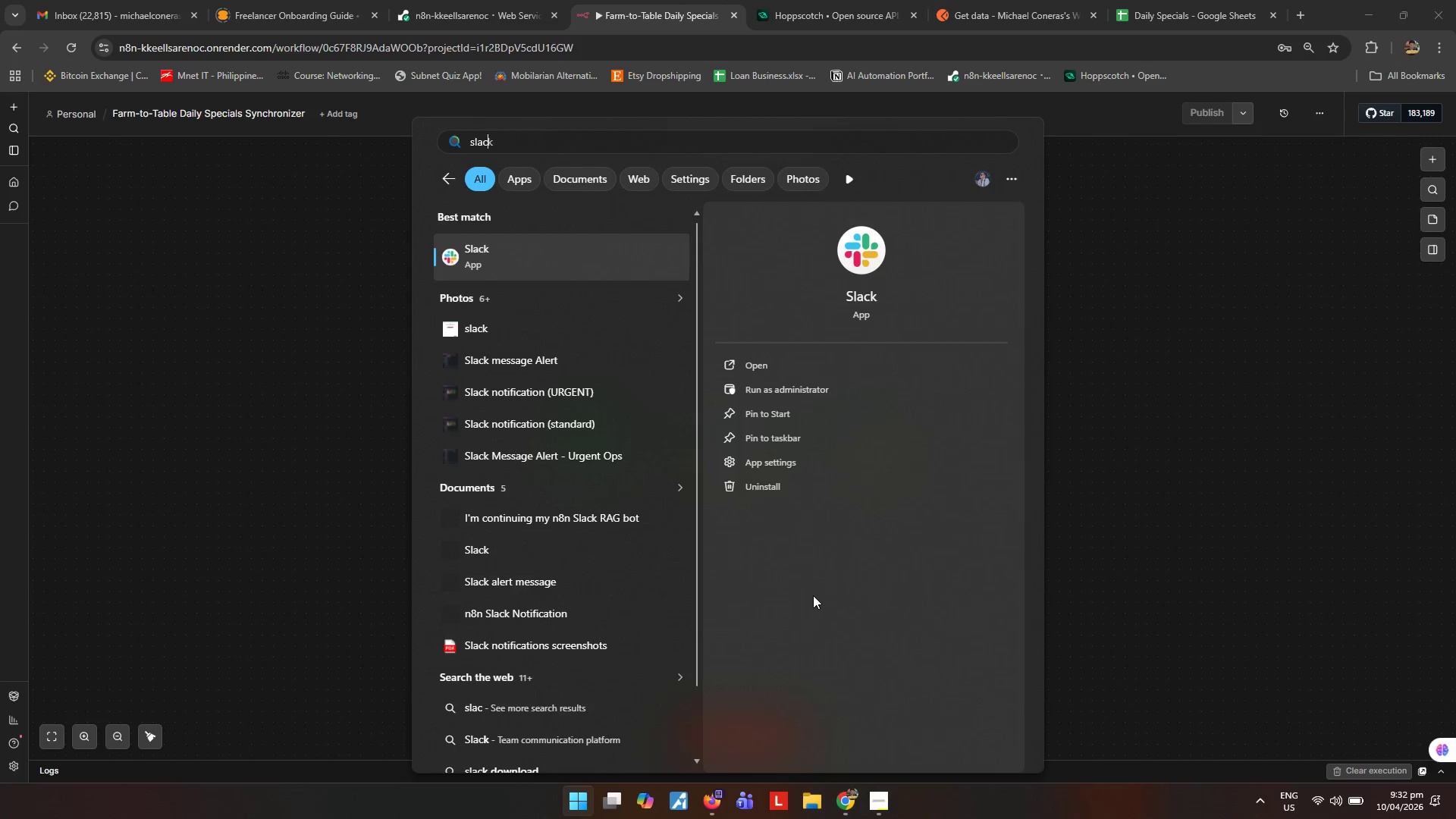 
key(Enter)
 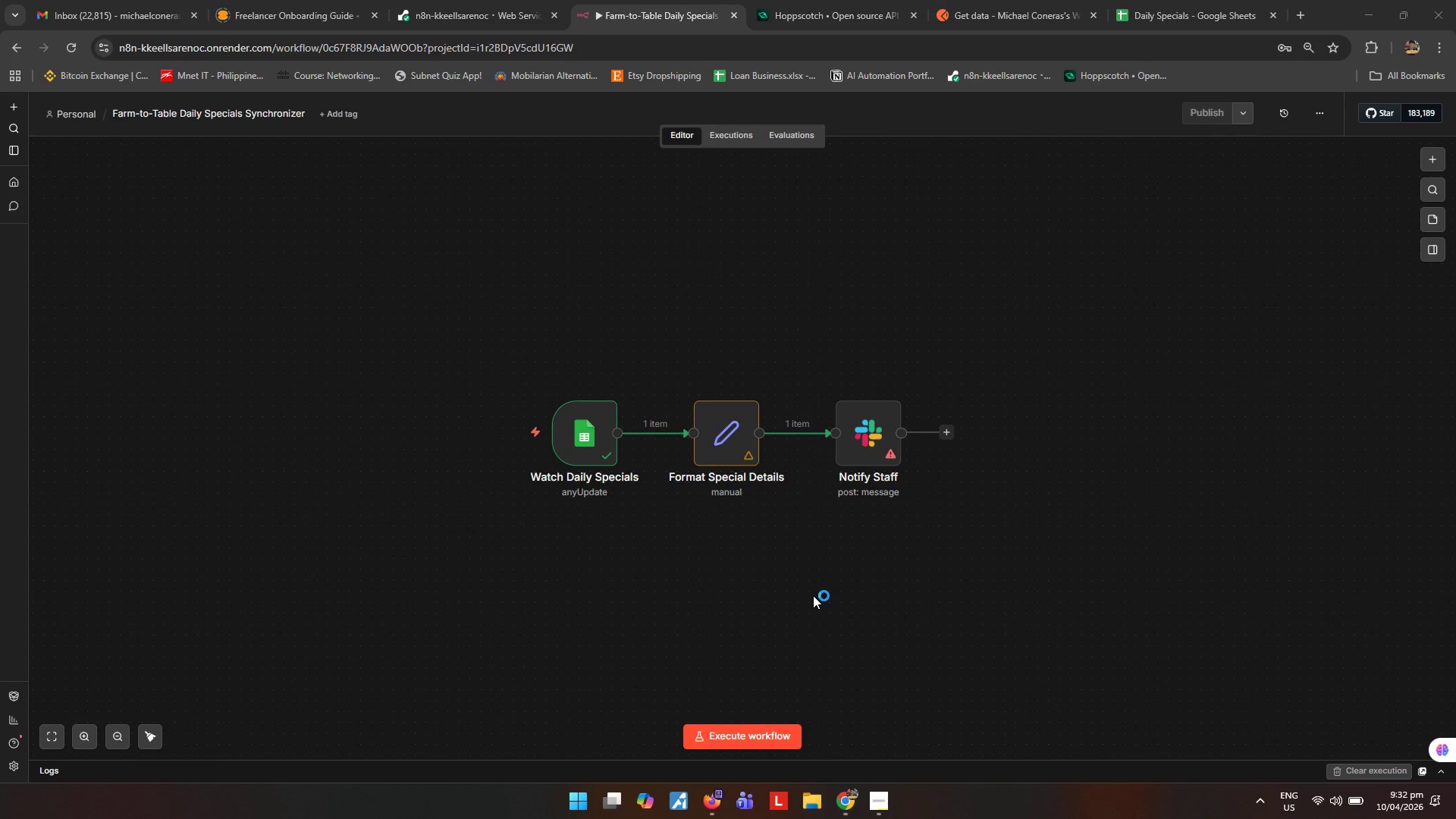 
key(Unknown)
 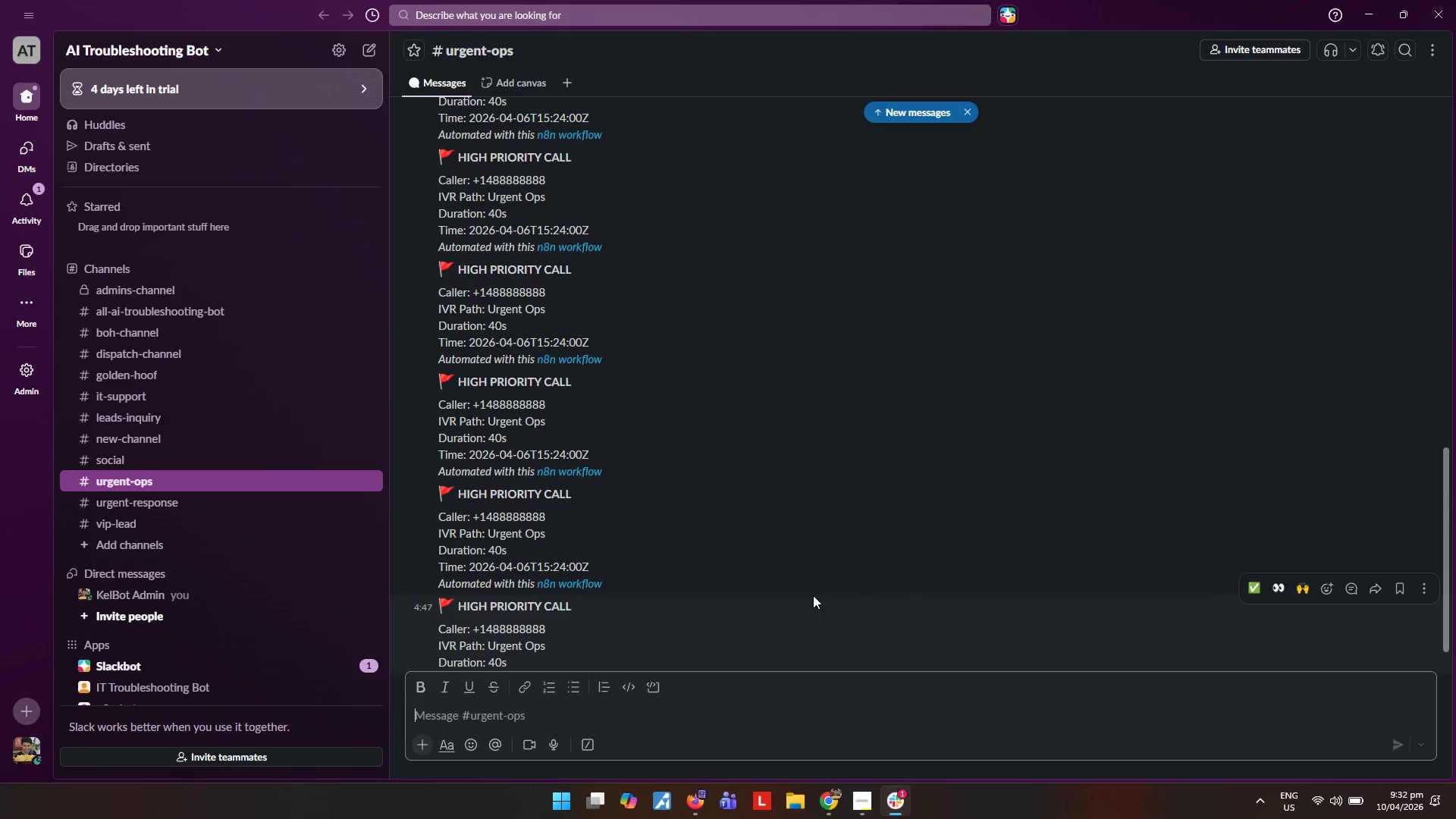 
wait(5.84)
 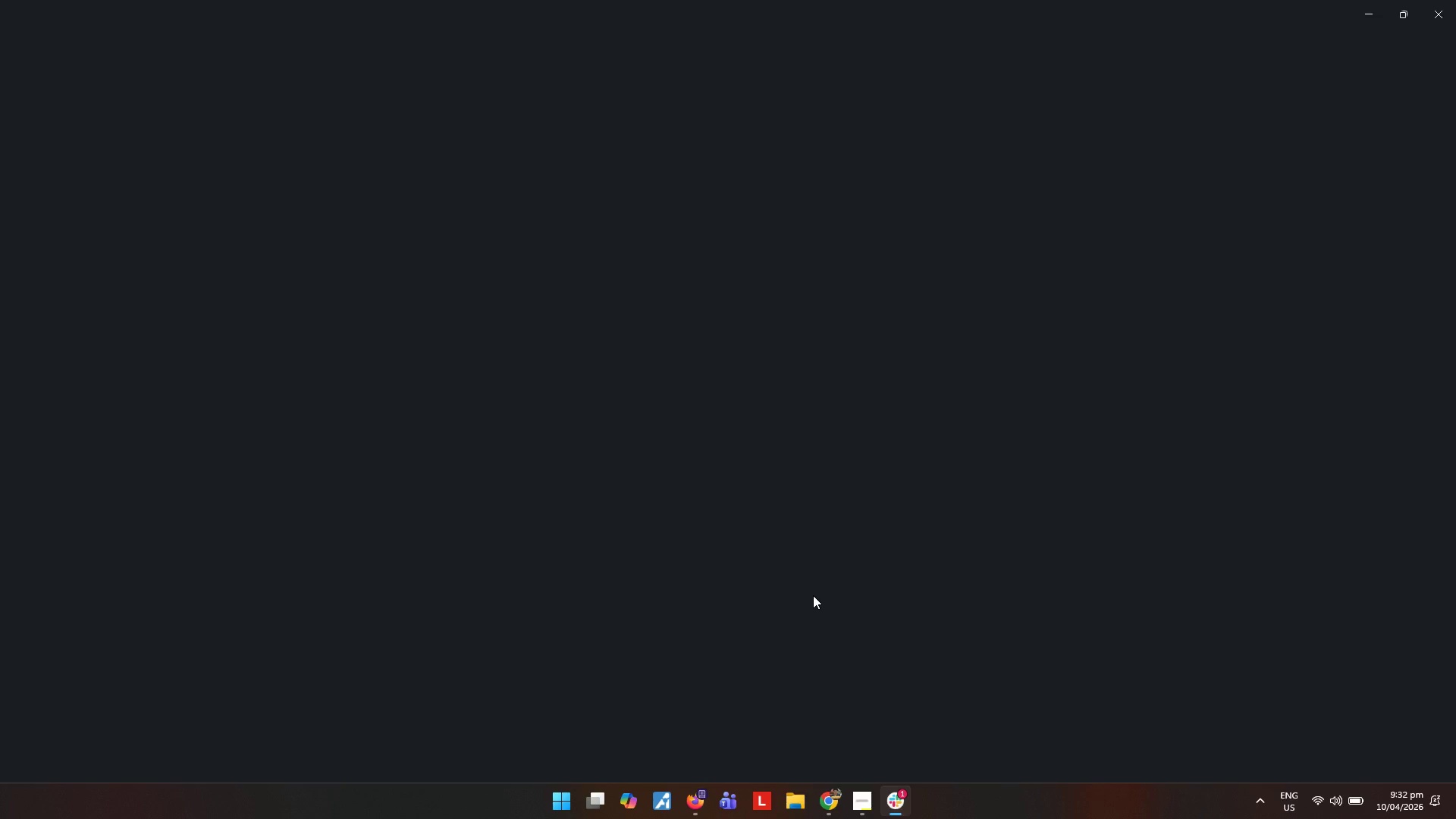 
scroll: coordinate [155, 444], scroll_direction: up, amount: 2.0
 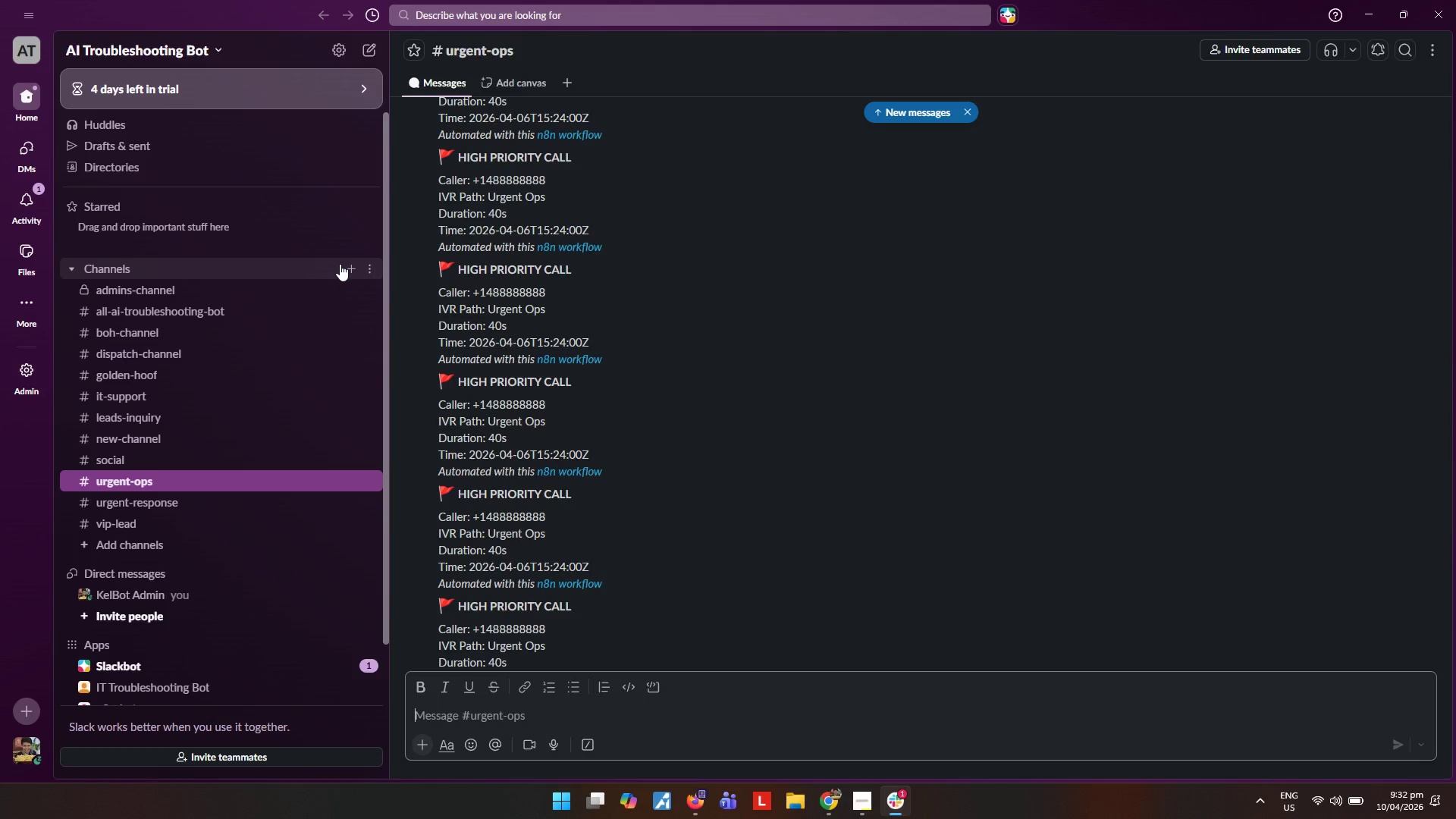 
wait(18.45)
 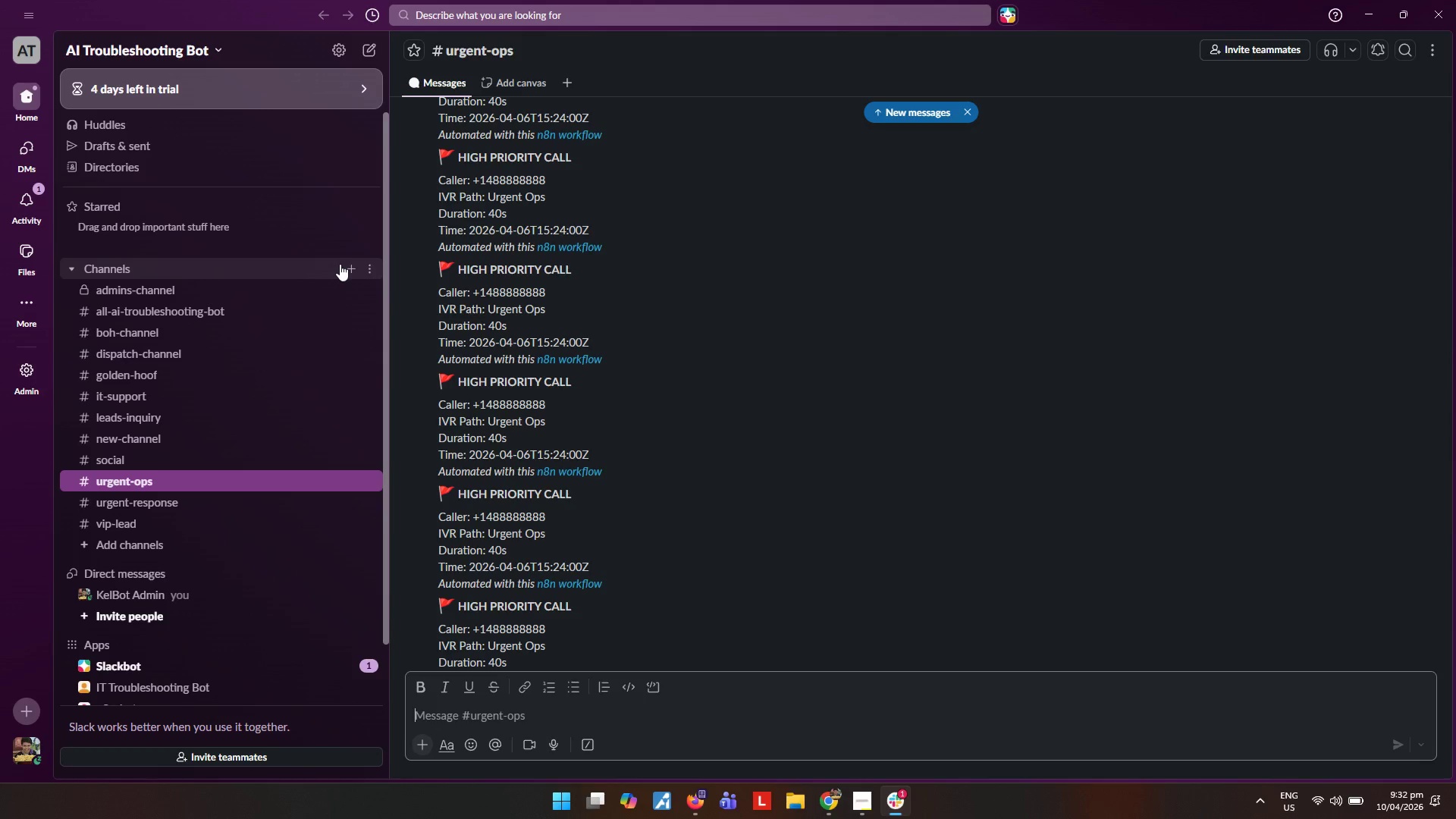 
left_click([864, 813])